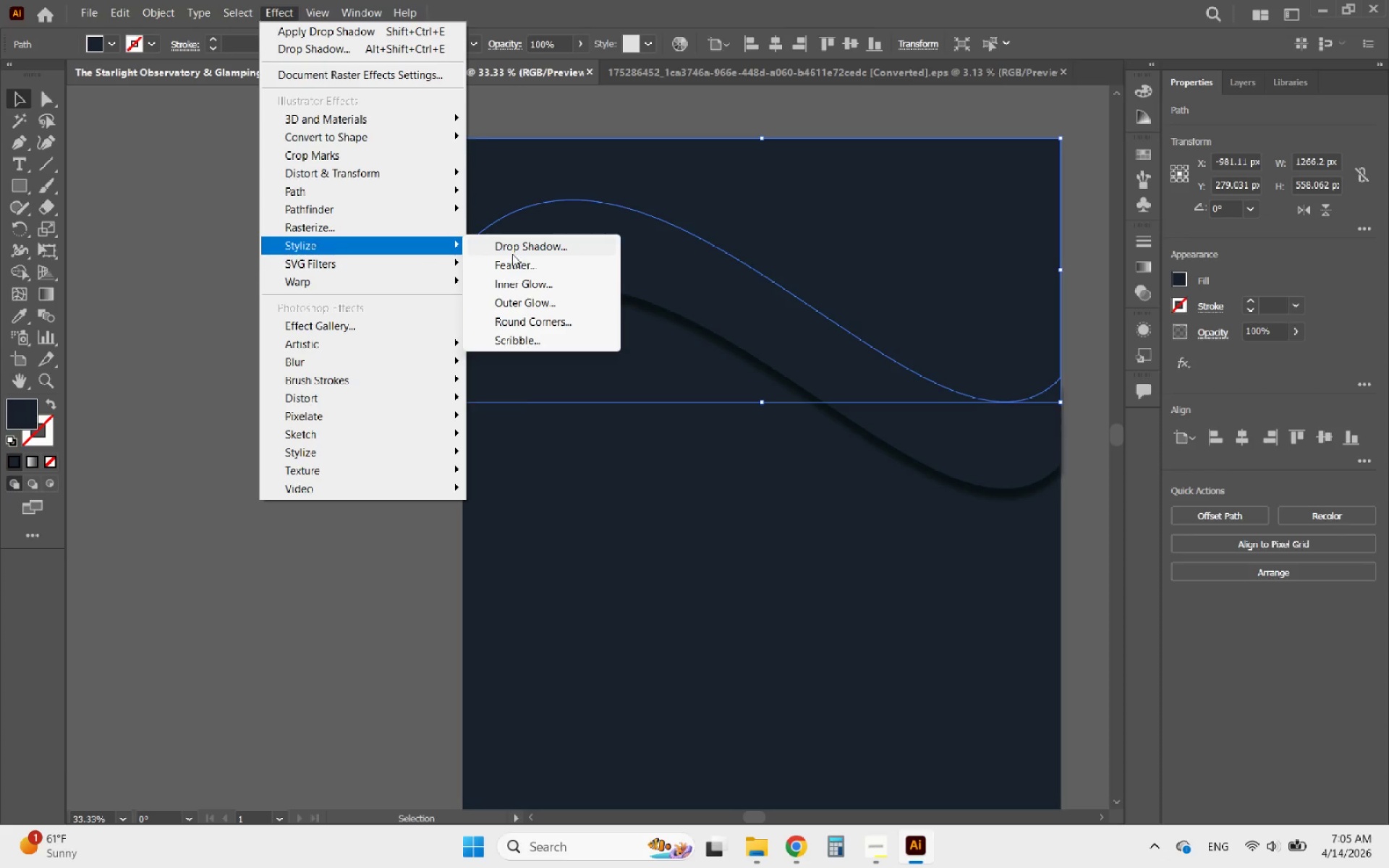 
left_click([548, 250])
 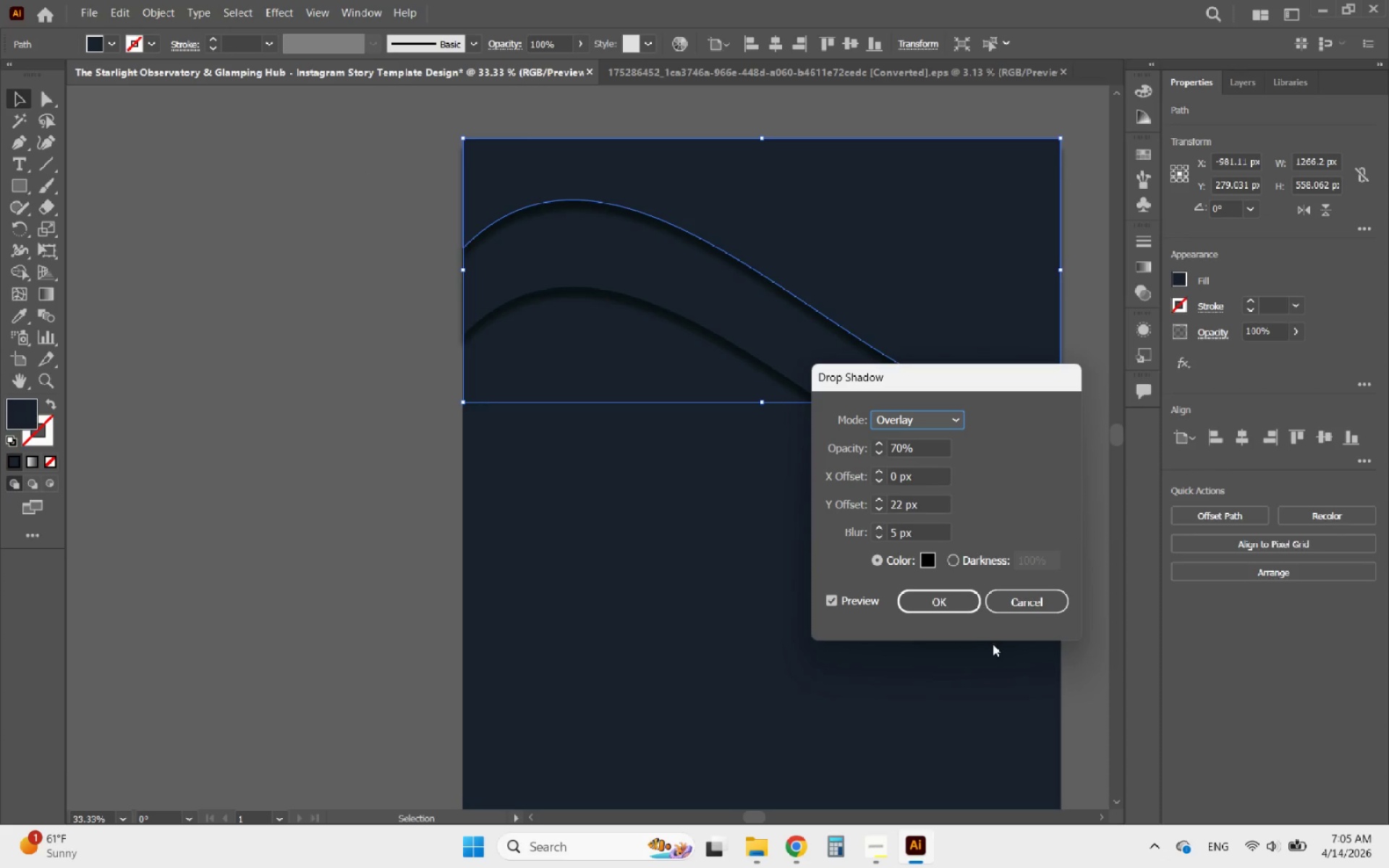 
left_click([956, 609])
 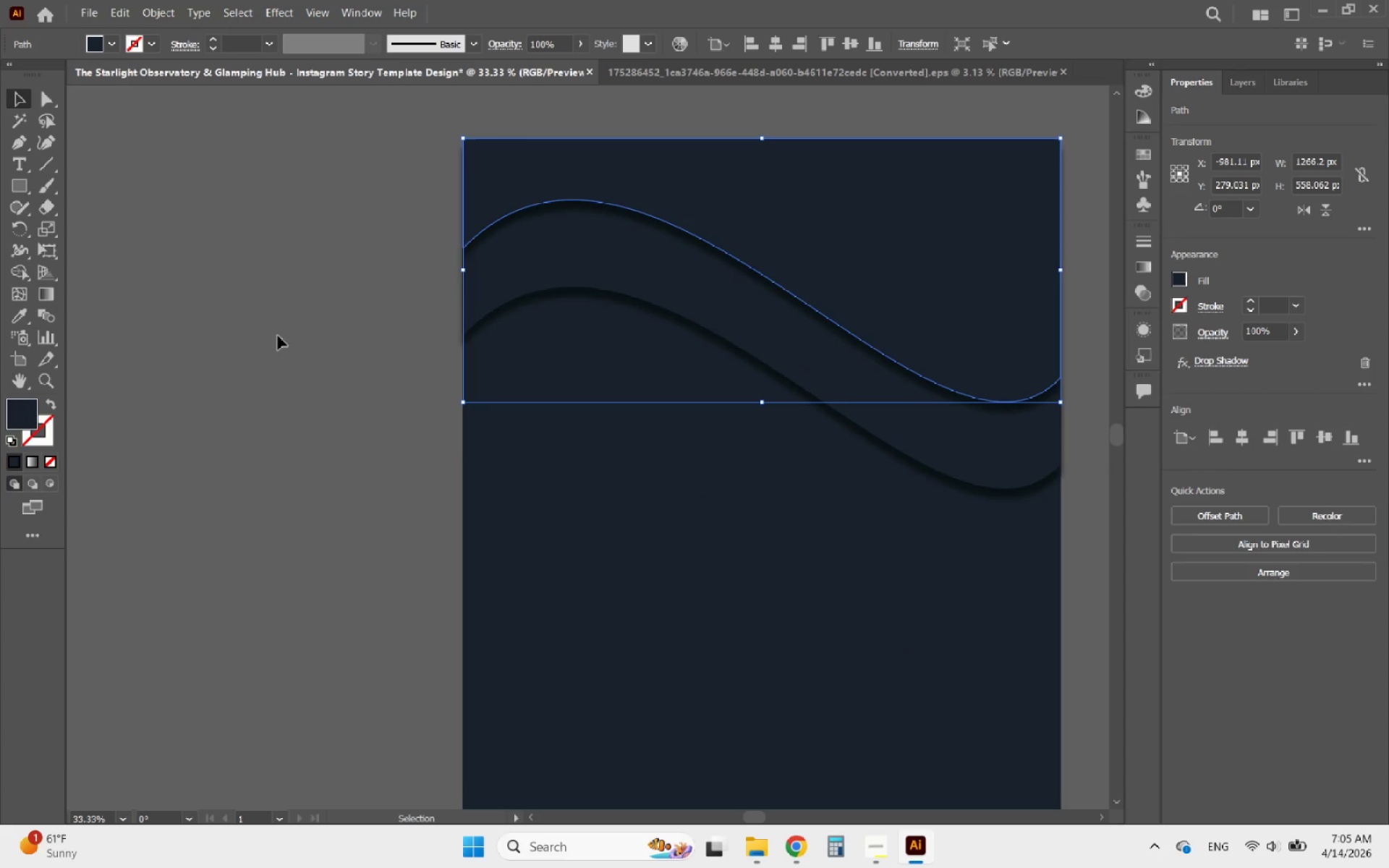 
left_click([226, 287])
 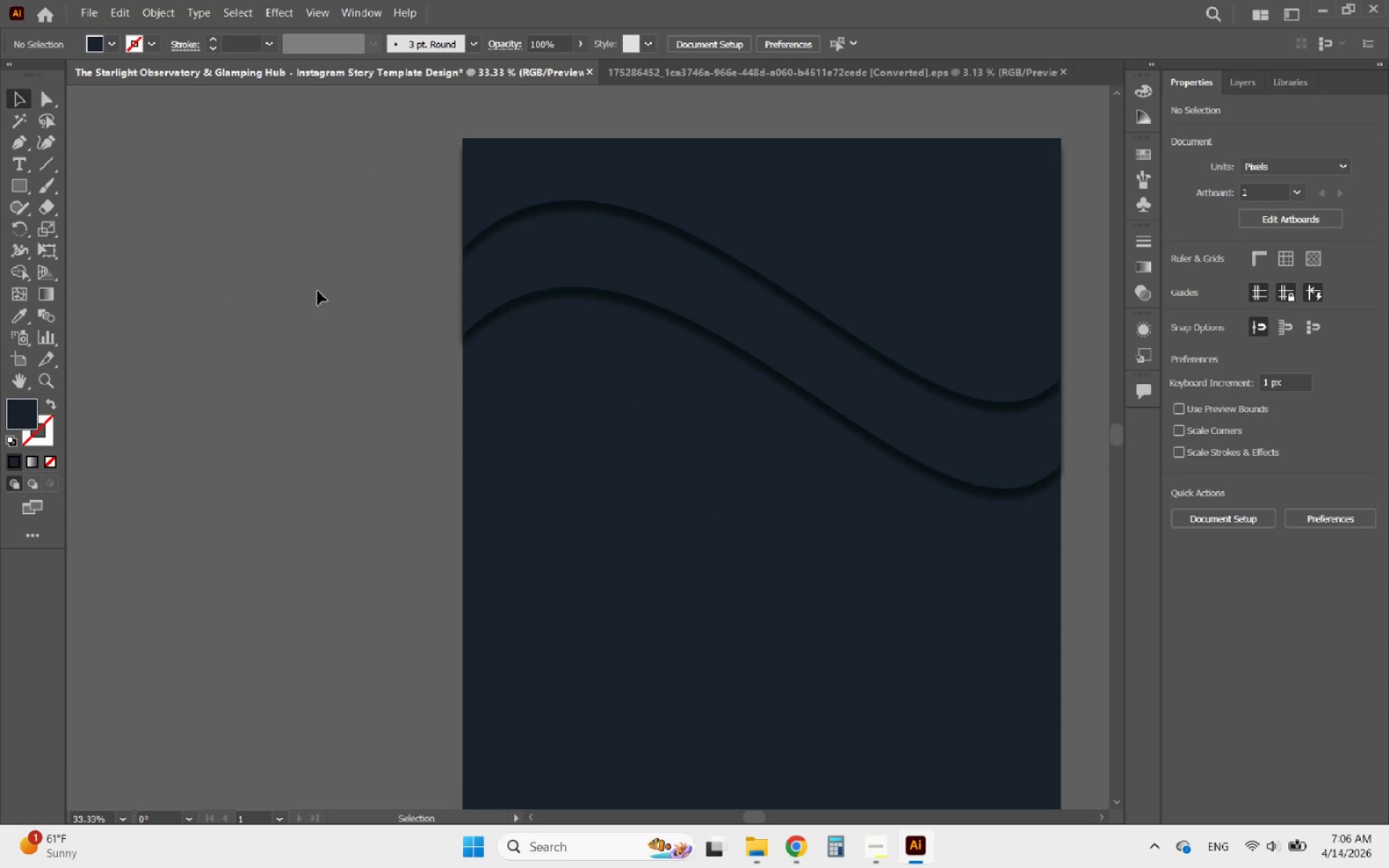 
hold_key(key=AltLeft, duration=0.58)
scroll: coordinate [250, 282], scroll_direction: down, amount: 3.0
 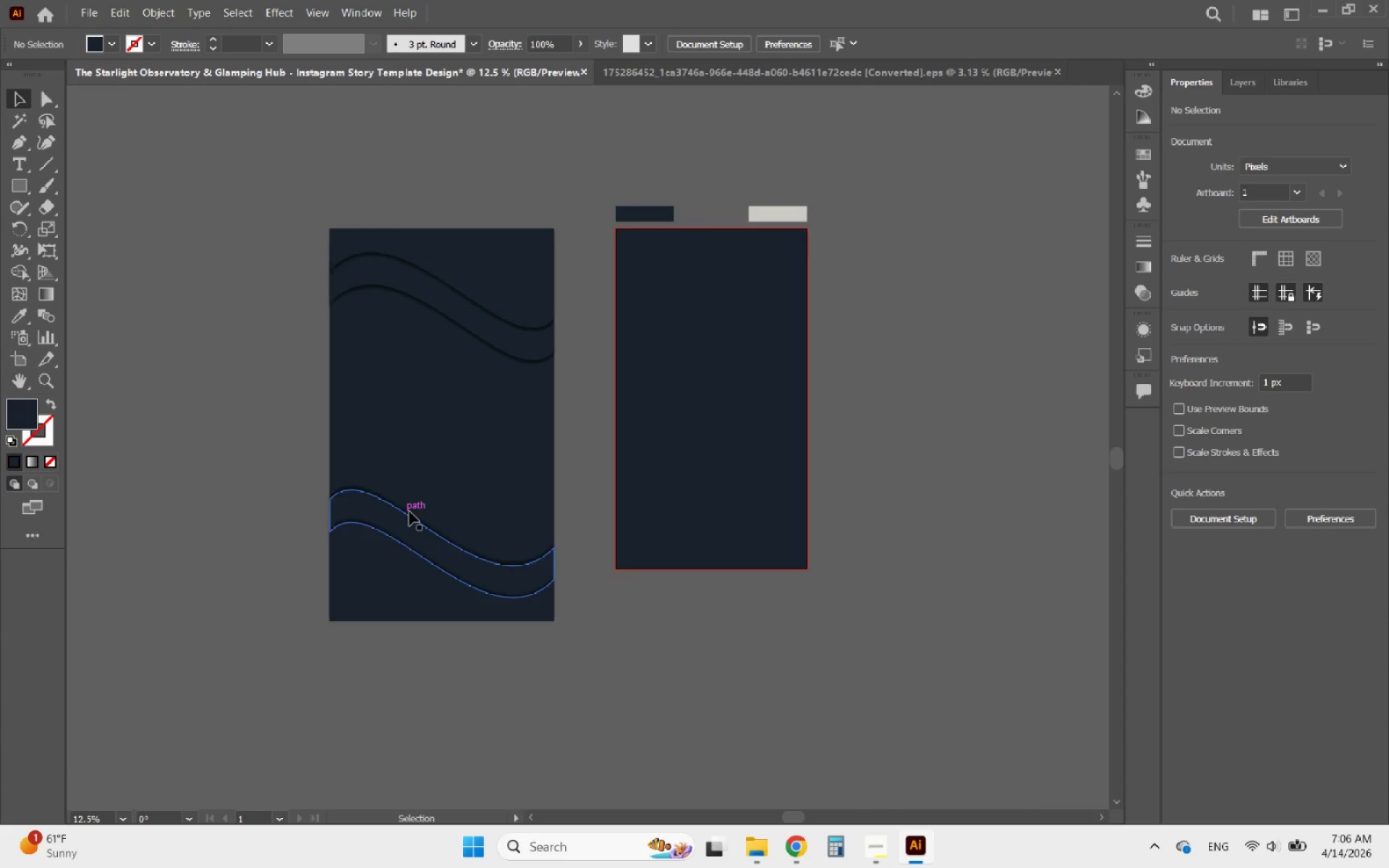 
left_click([676, 450])
 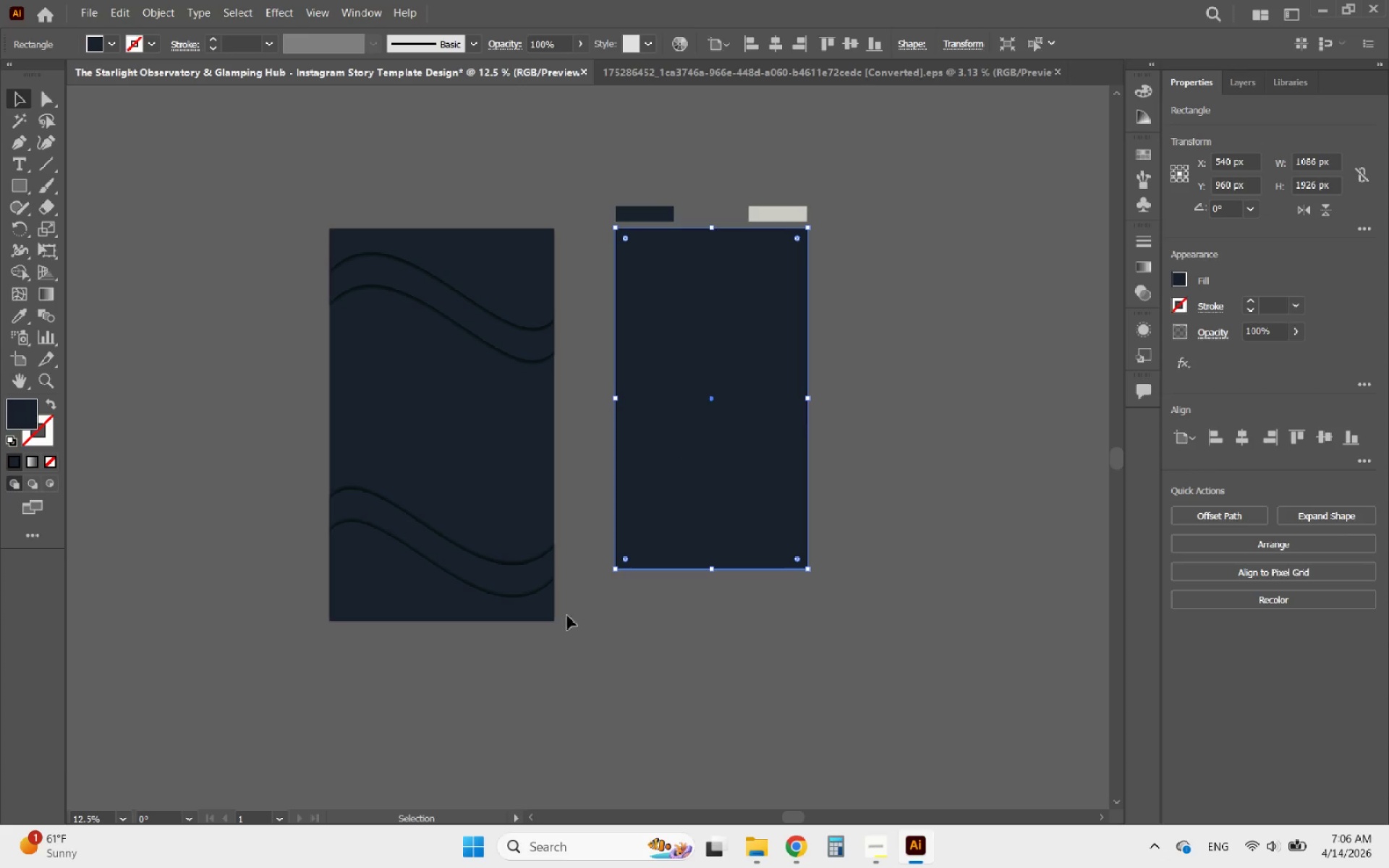 
left_click_drag(start_coordinate=[562, 669], to_coordinate=[255, 237])
 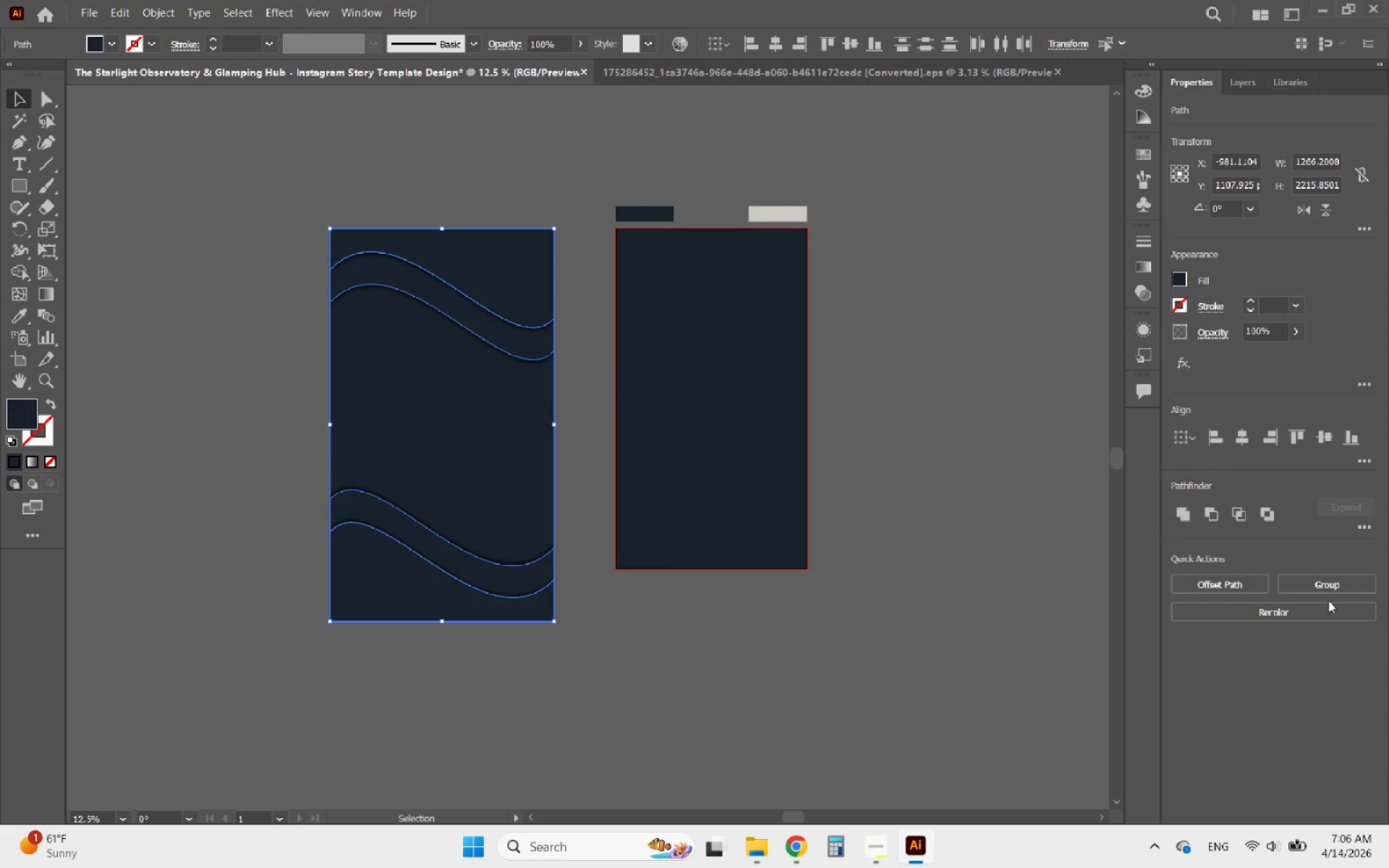 
left_click([1331, 583])
 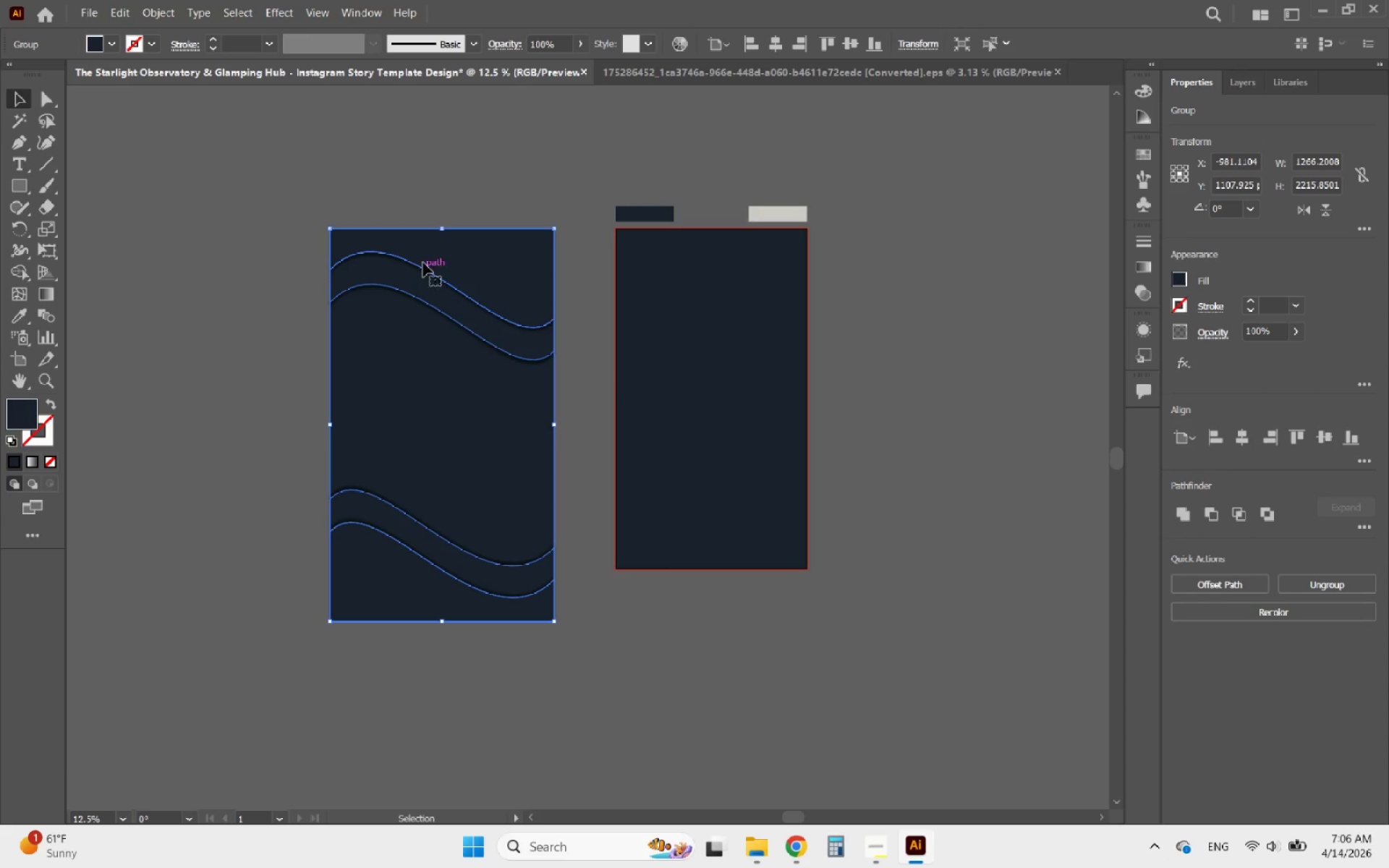 
left_click_drag(start_coordinate=[413, 242], to_coordinate=[712, 271])
 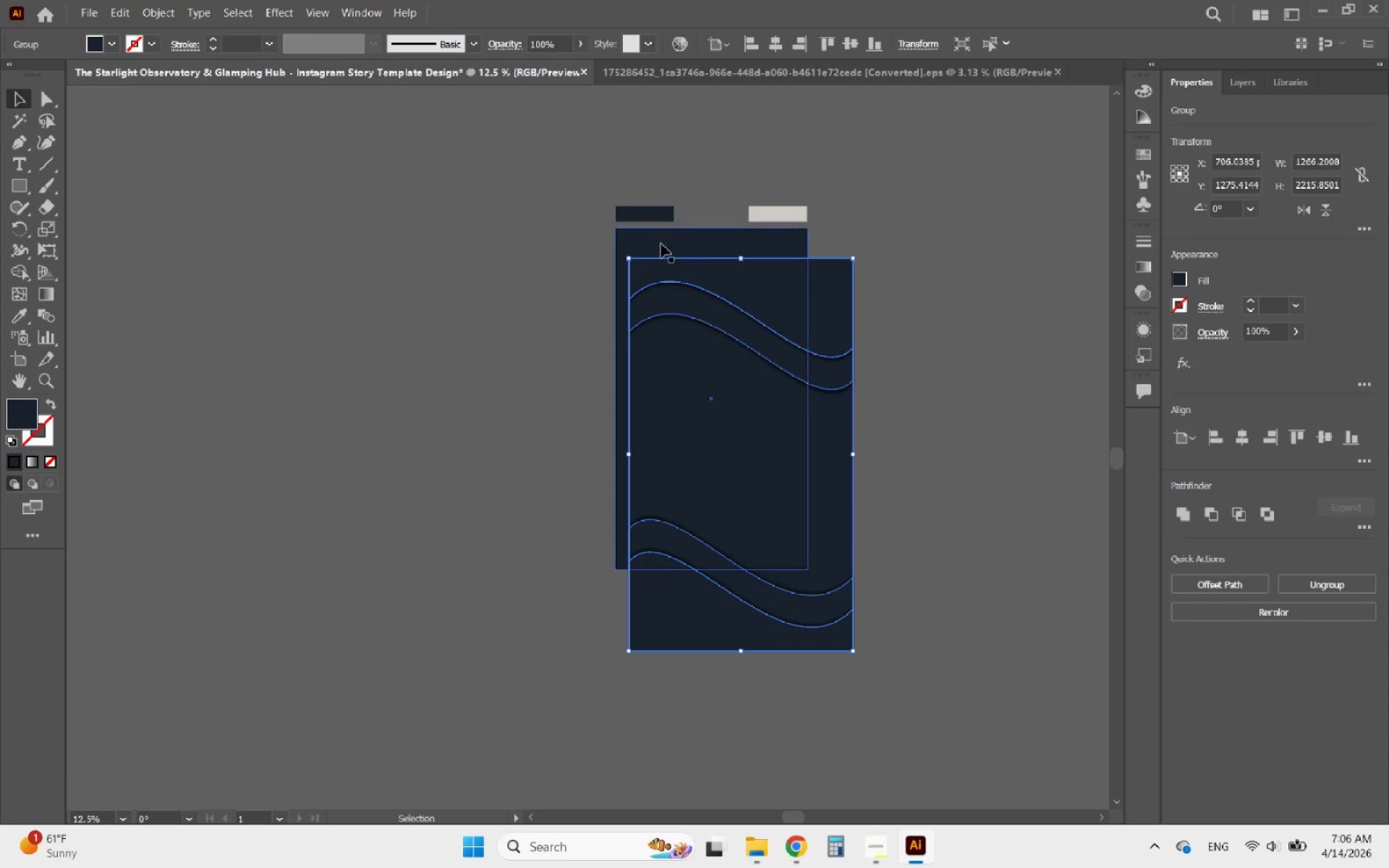 
hold_key(key=AltLeft, duration=1.14)
scroll: coordinate [592, 309], scroll_direction: up, amount: 6.0
 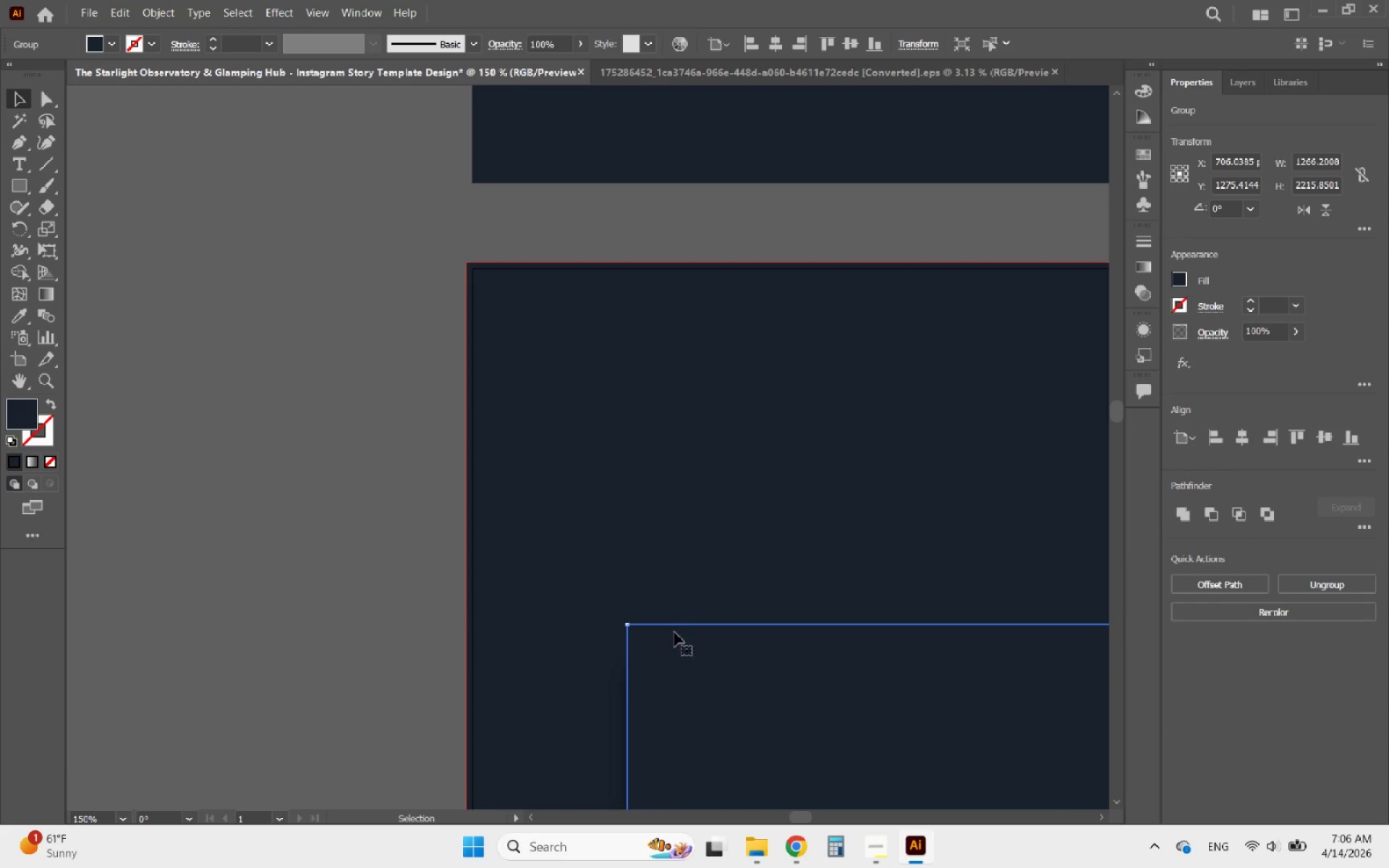 
left_click_drag(start_coordinate=[679, 649], to_coordinate=[542, 298])
 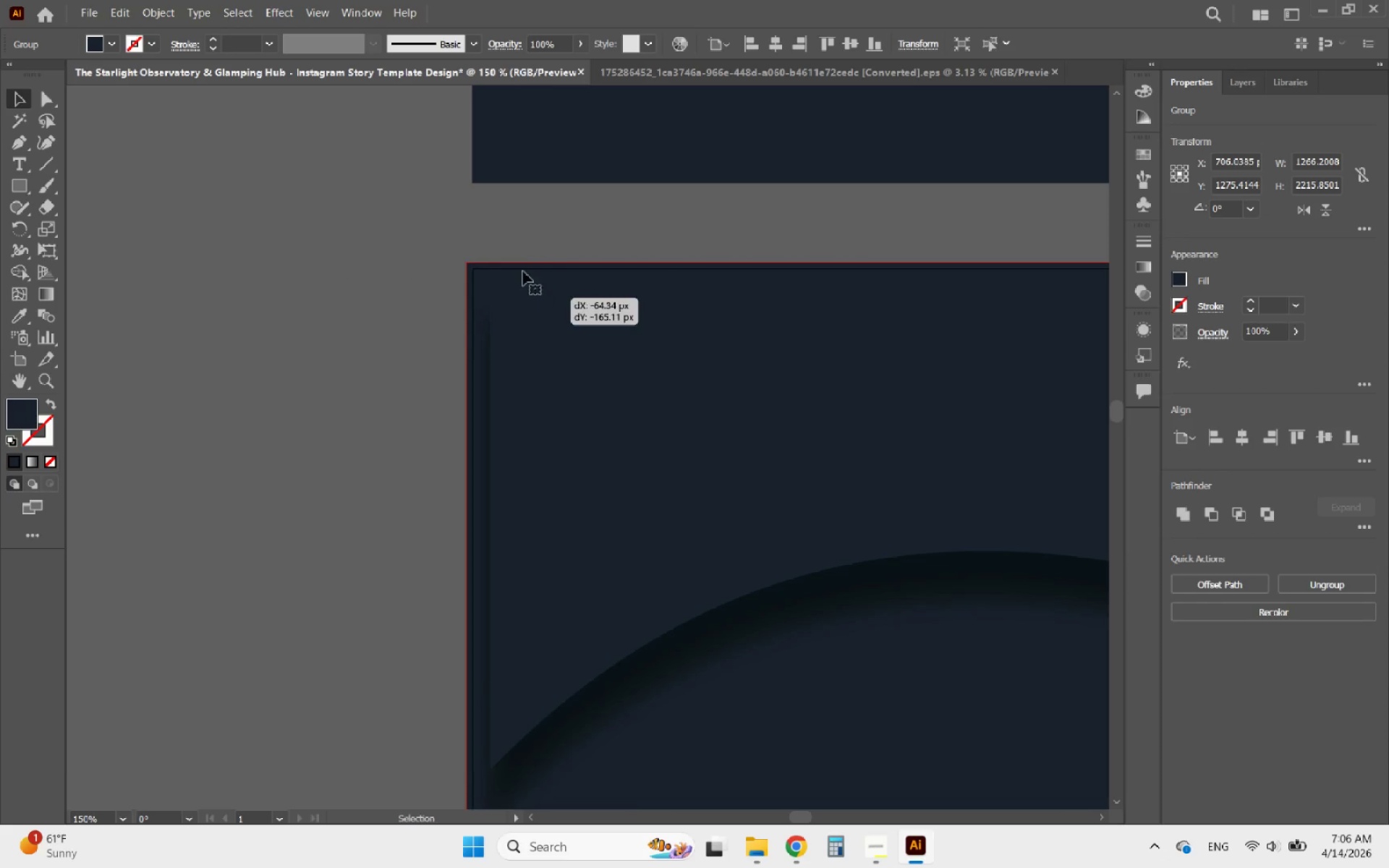 
hold_key(key=AltLeft, duration=1.34)
scroll: coordinate [488, 278], scroll_direction: up, amount: 6.0
 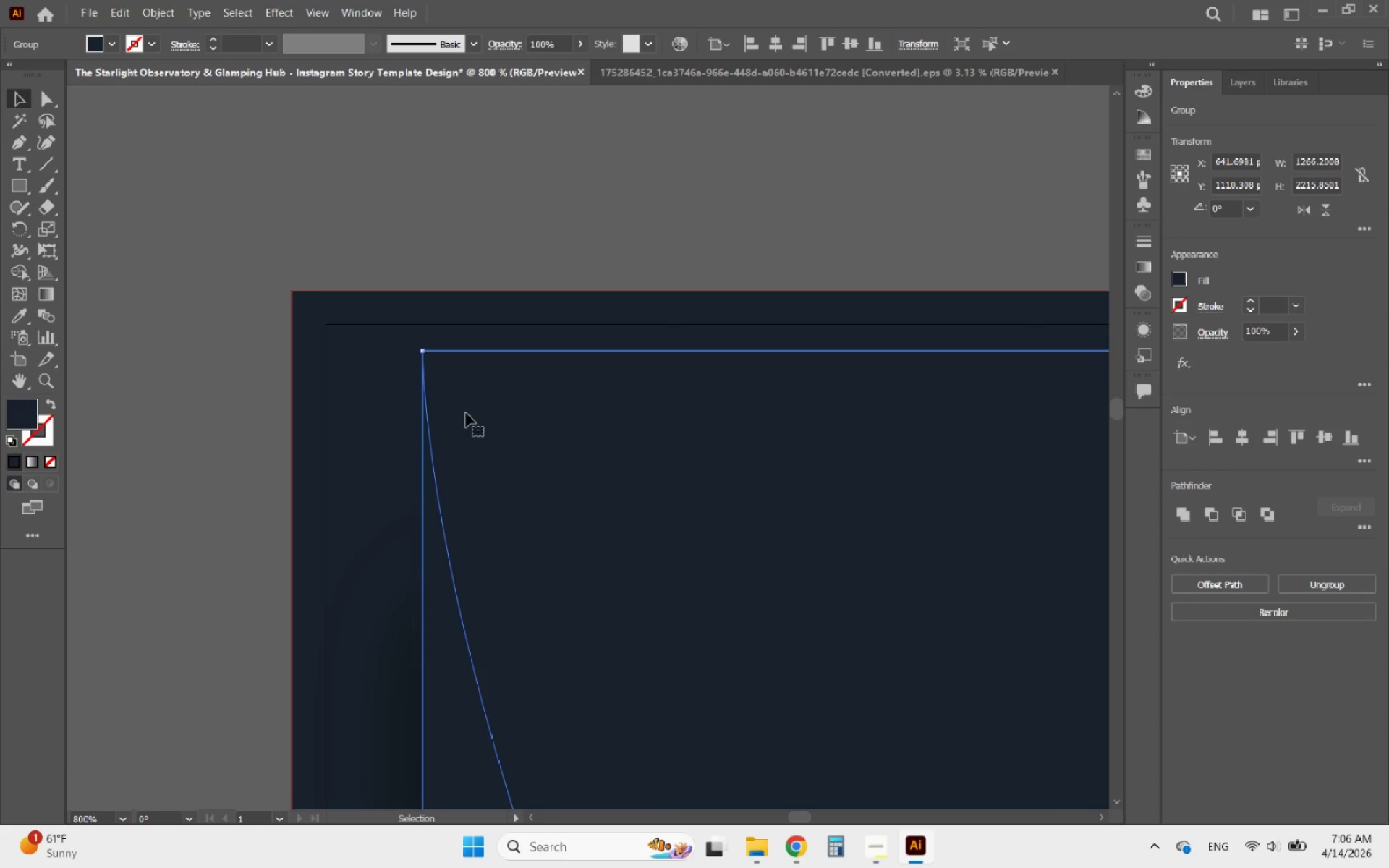 
left_click_drag(start_coordinate=[466, 413], to_coordinate=[336, 354])
 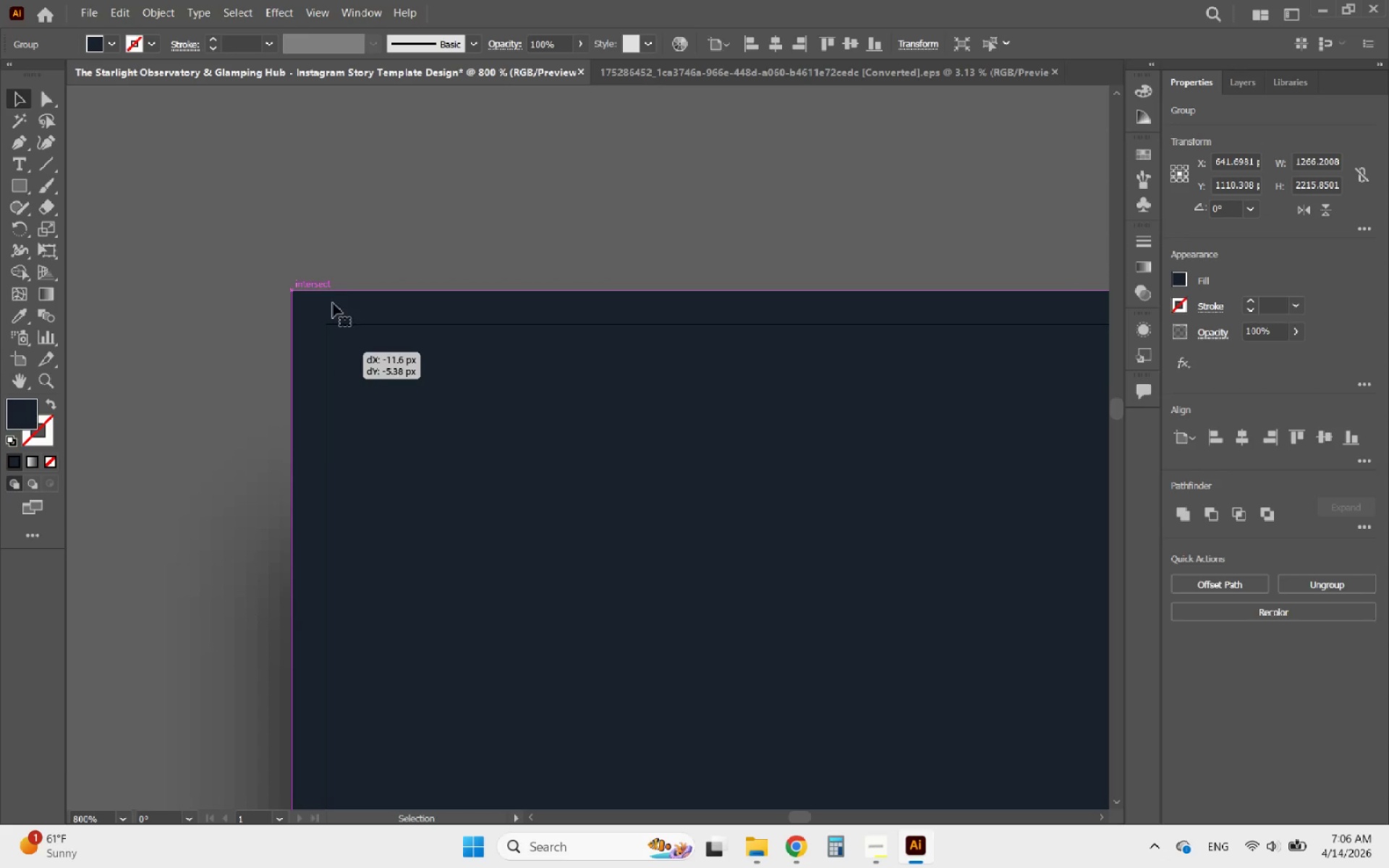 
hold_key(key=AltLeft, duration=2.36)
scroll: coordinate [362, 268], scroll_direction: down, amount: 12.0
 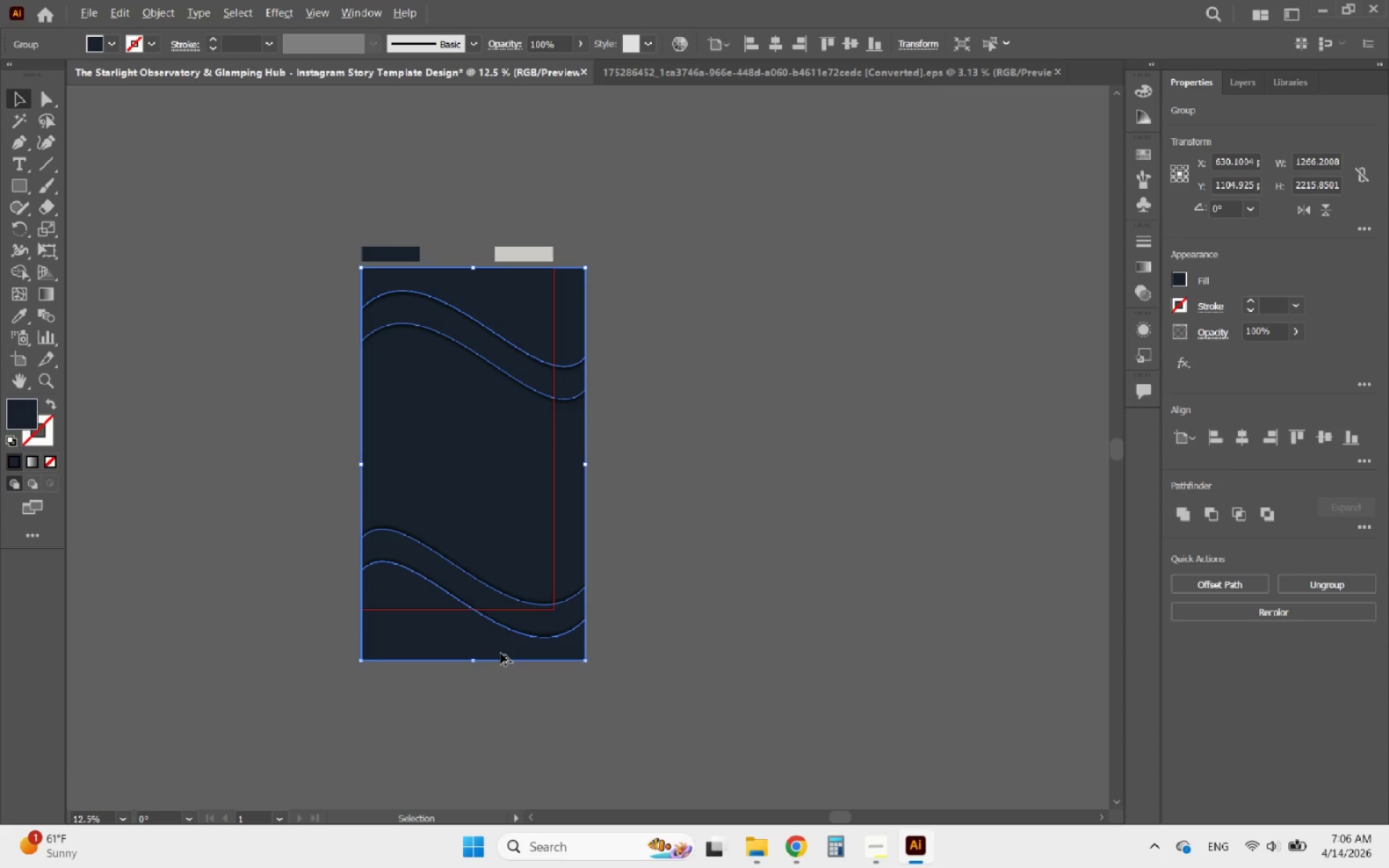 
scroll: coordinate [501, 652], scroll_direction: up, amount: 3.0
 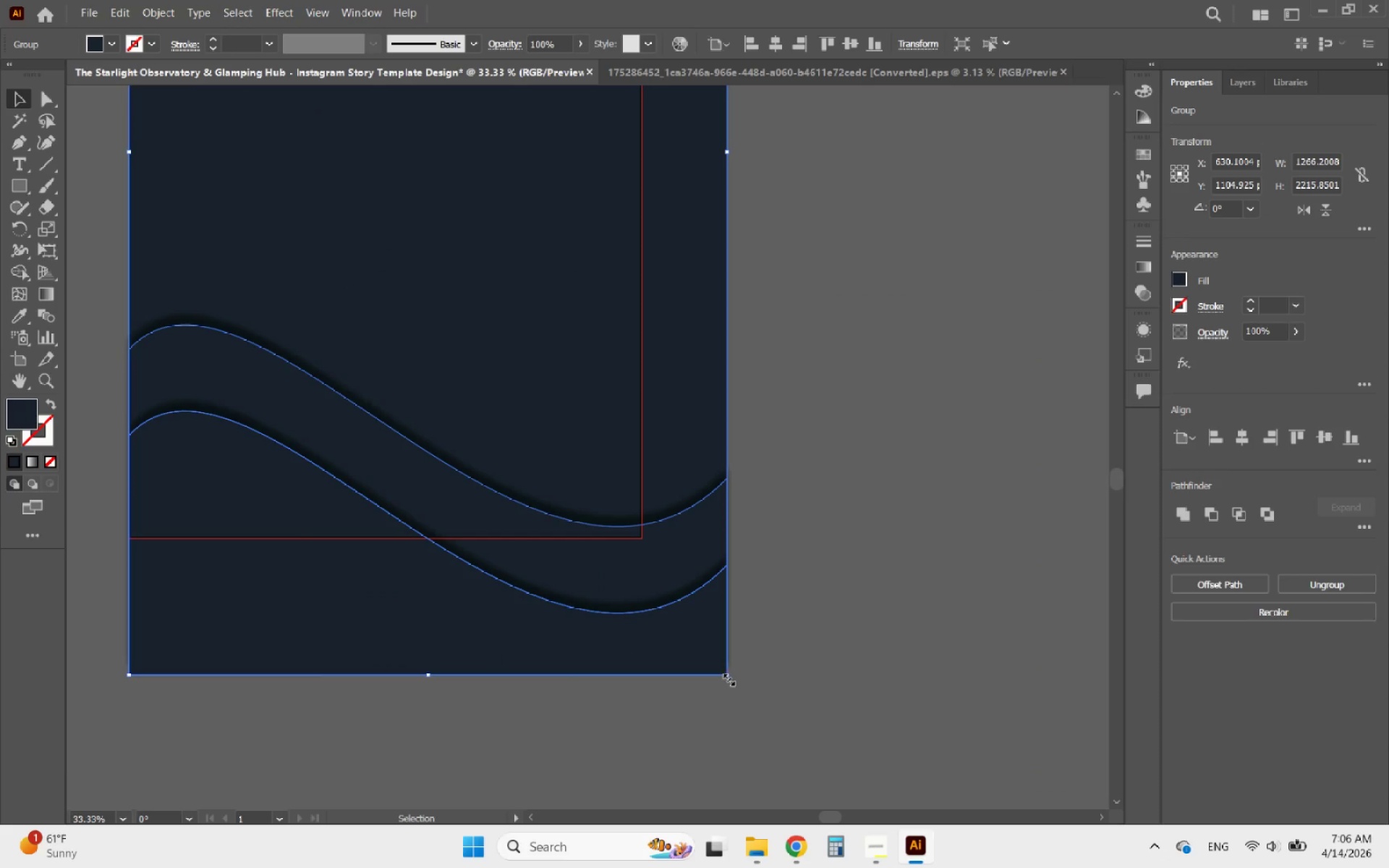 
hold_key(key=ShiftLeft, duration=2.05)
left_click_drag(start_coordinate=[727, 678], to_coordinate=[651, 561])
 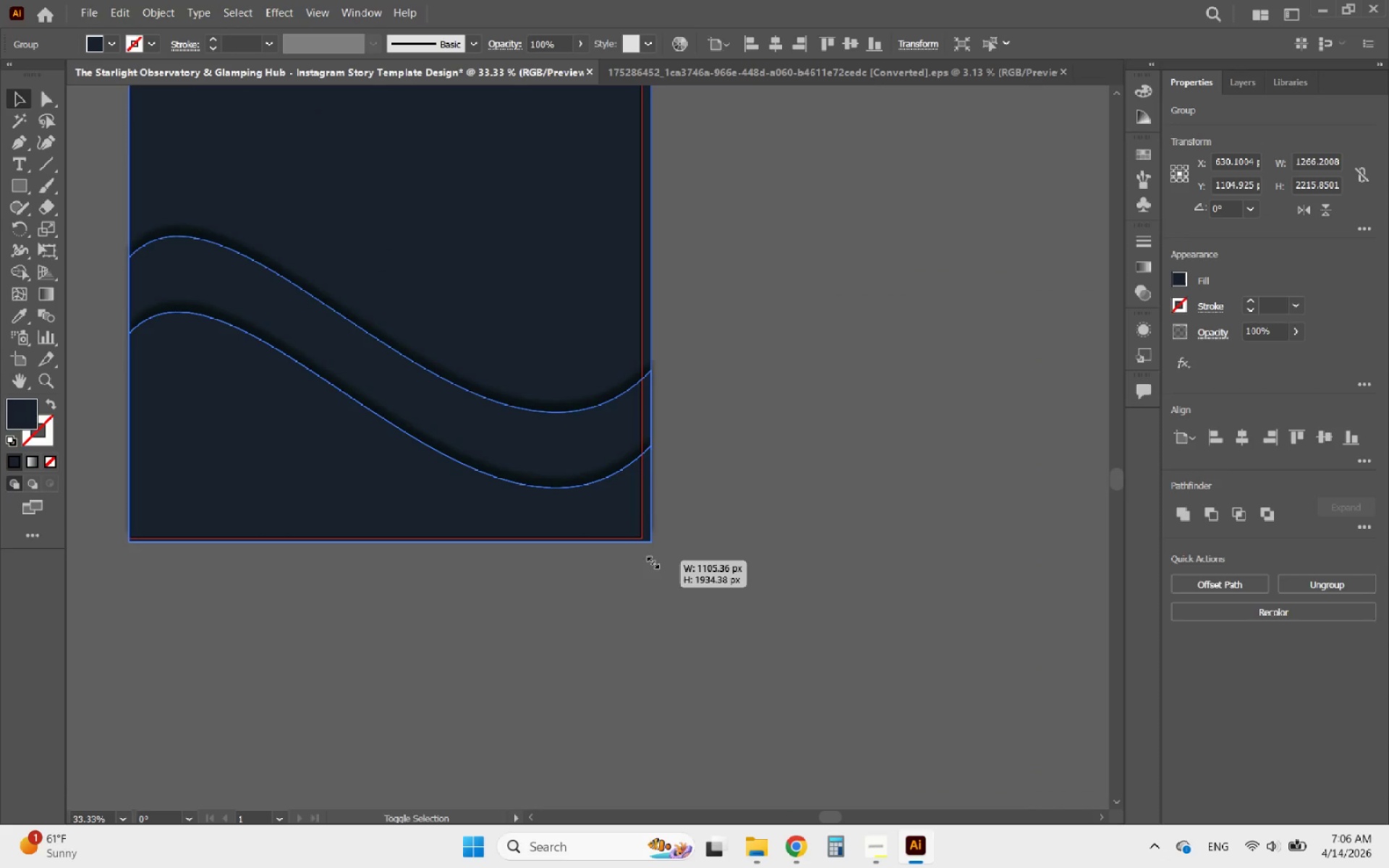 
hold_key(key=AltLeft, duration=1.3)
scroll: coordinate [641, 542], scroll_direction: up, amount: 6.0
 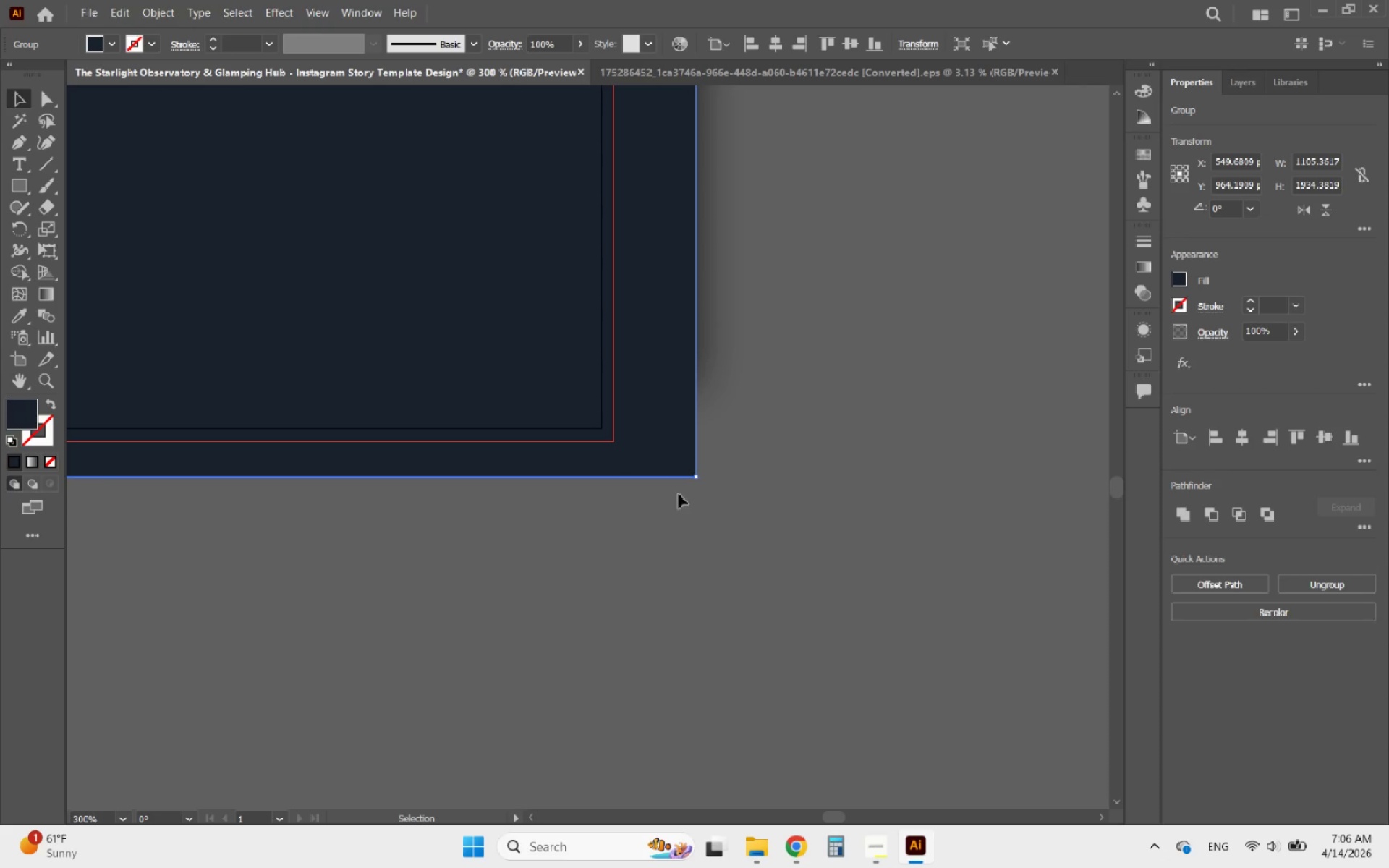 
hold_key(key=ShiftLeft, duration=3.77)
left_click_drag(start_coordinate=[700, 478], to_coordinate=[677, 455])
 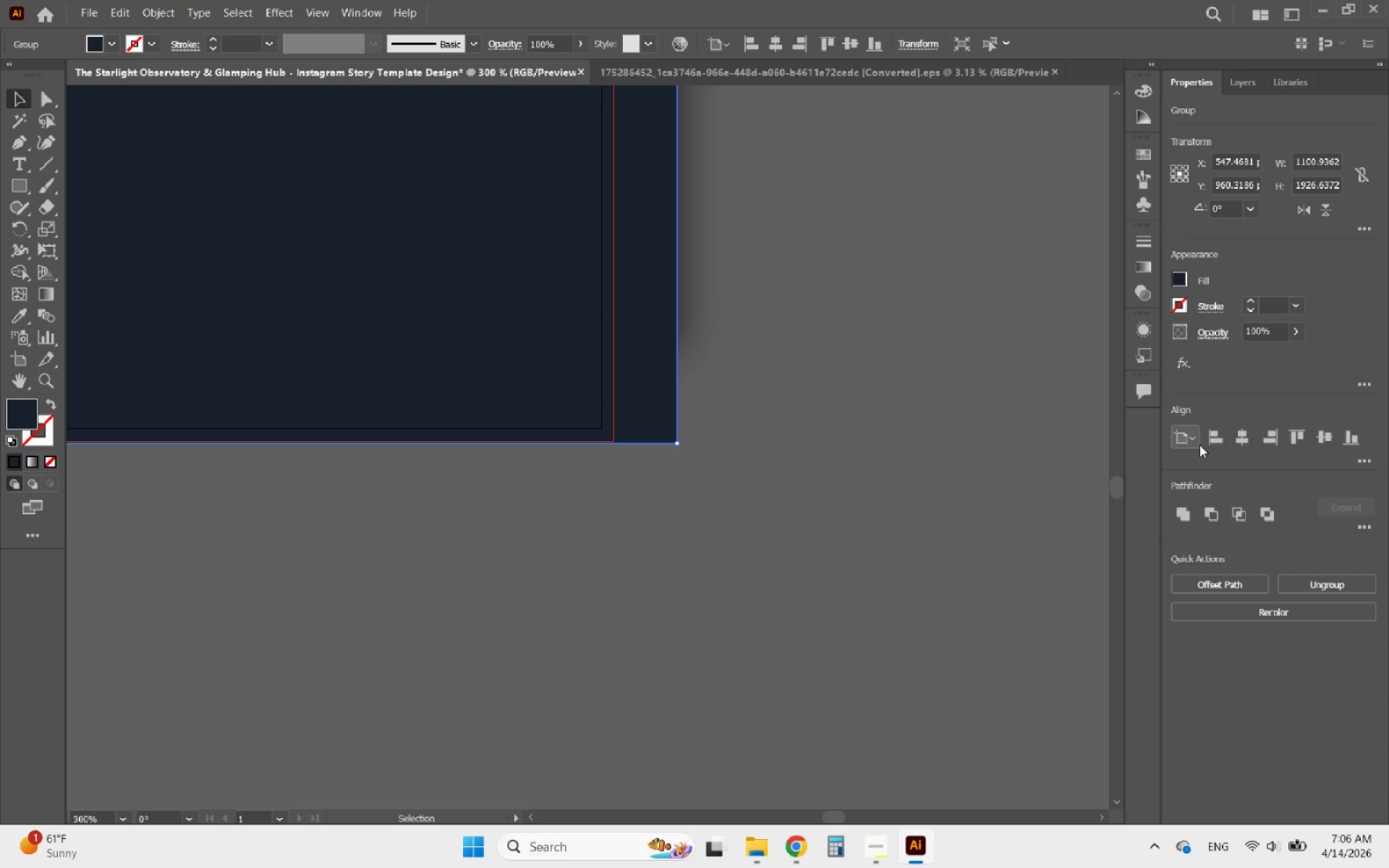 
left_click([1238, 441])
 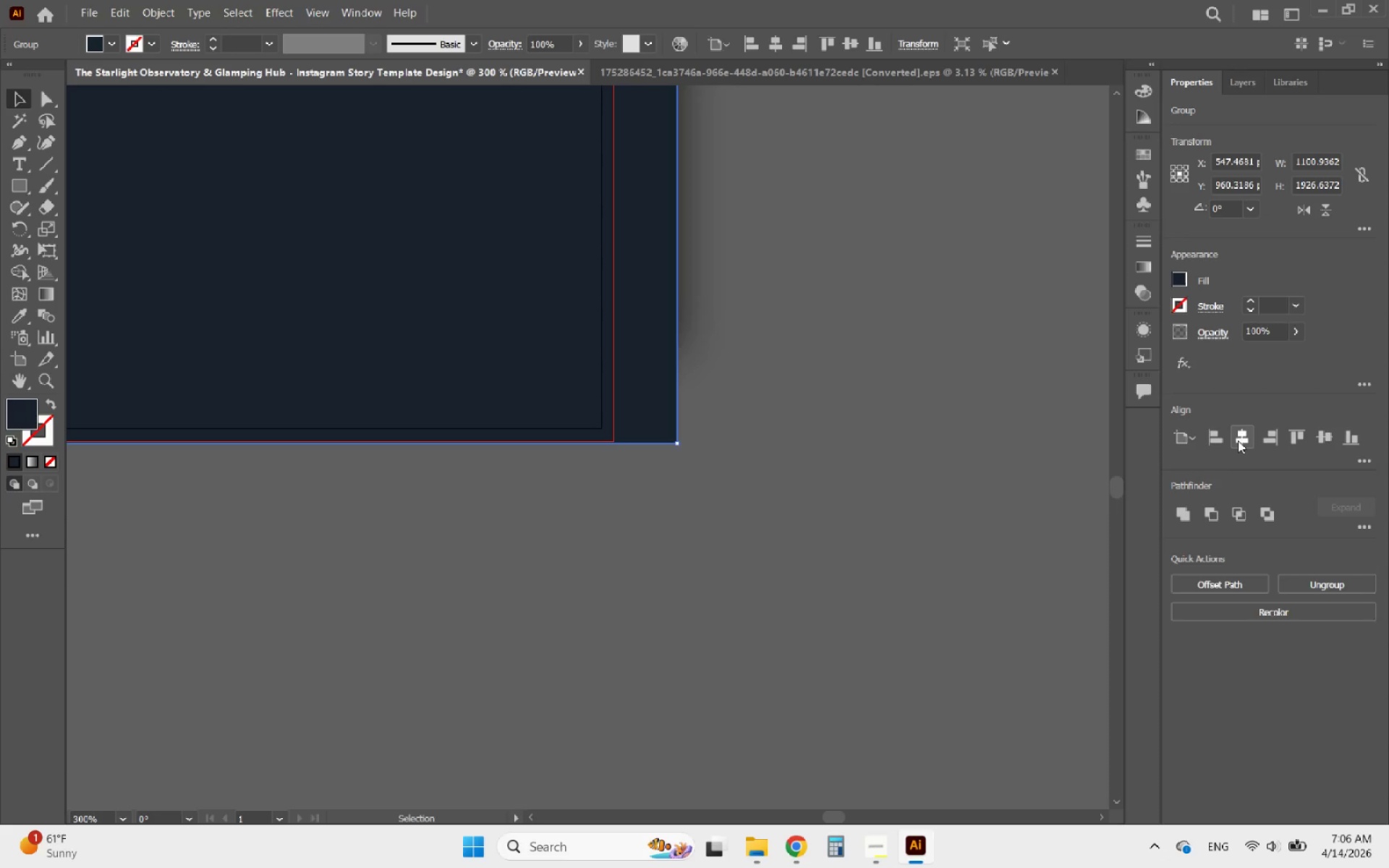 
right_click([1238, 441])
 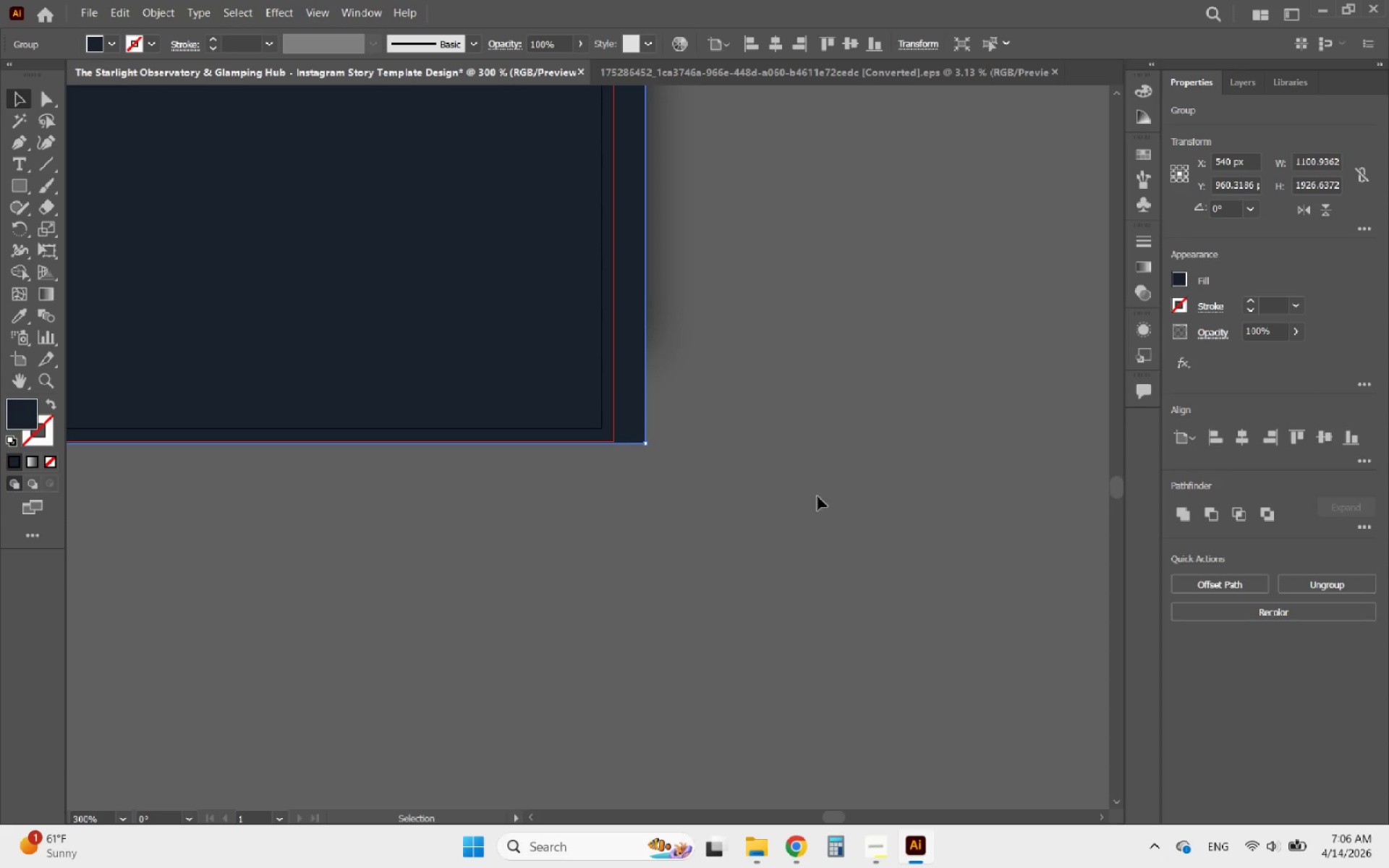 
hold_key(key=AltLeft, duration=0.95)
scroll: coordinate [746, 582], scroll_direction: down, amount: 9.0
 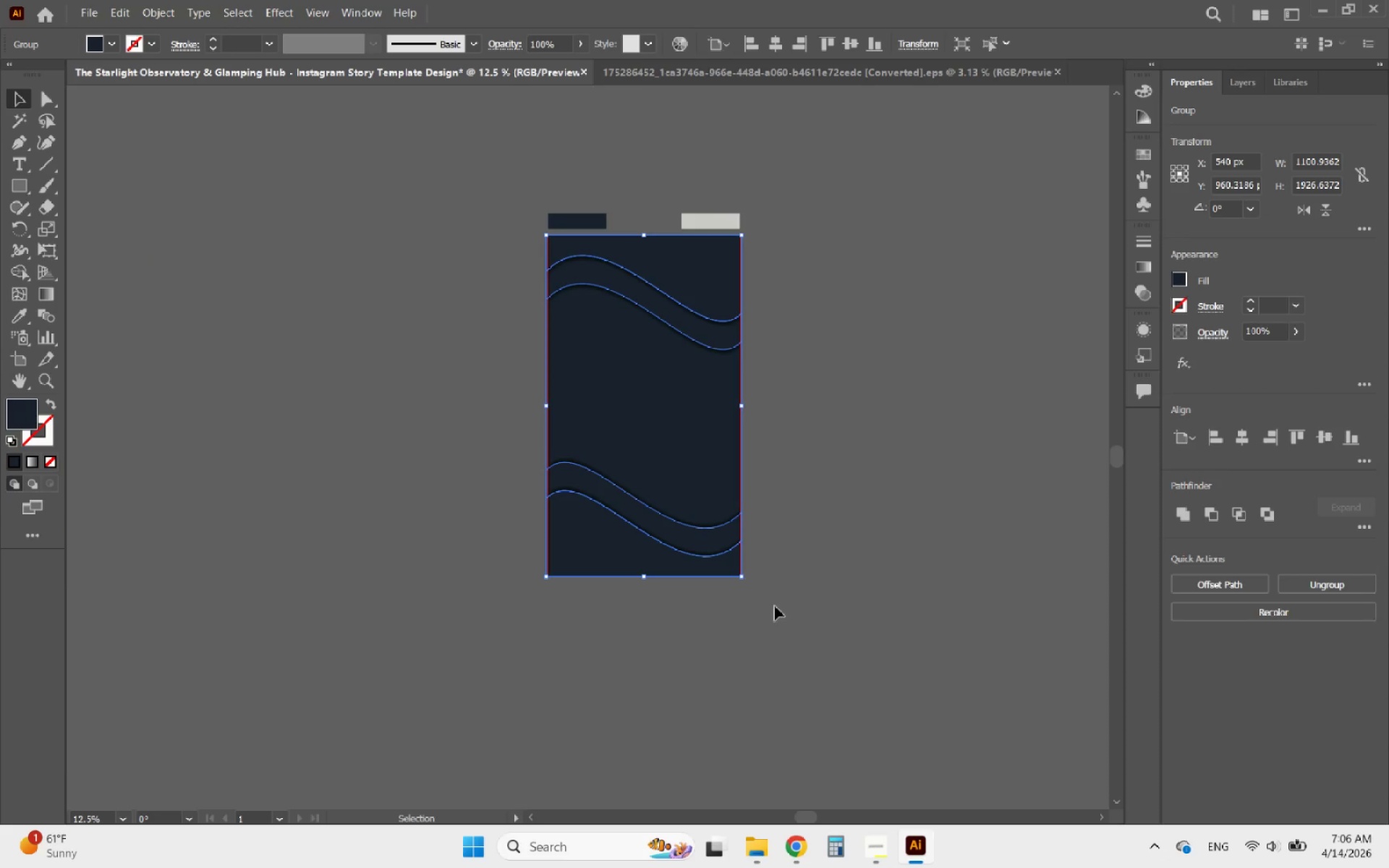 
left_click_drag(start_coordinate=[776, 606], to_coordinate=[639, 489])
 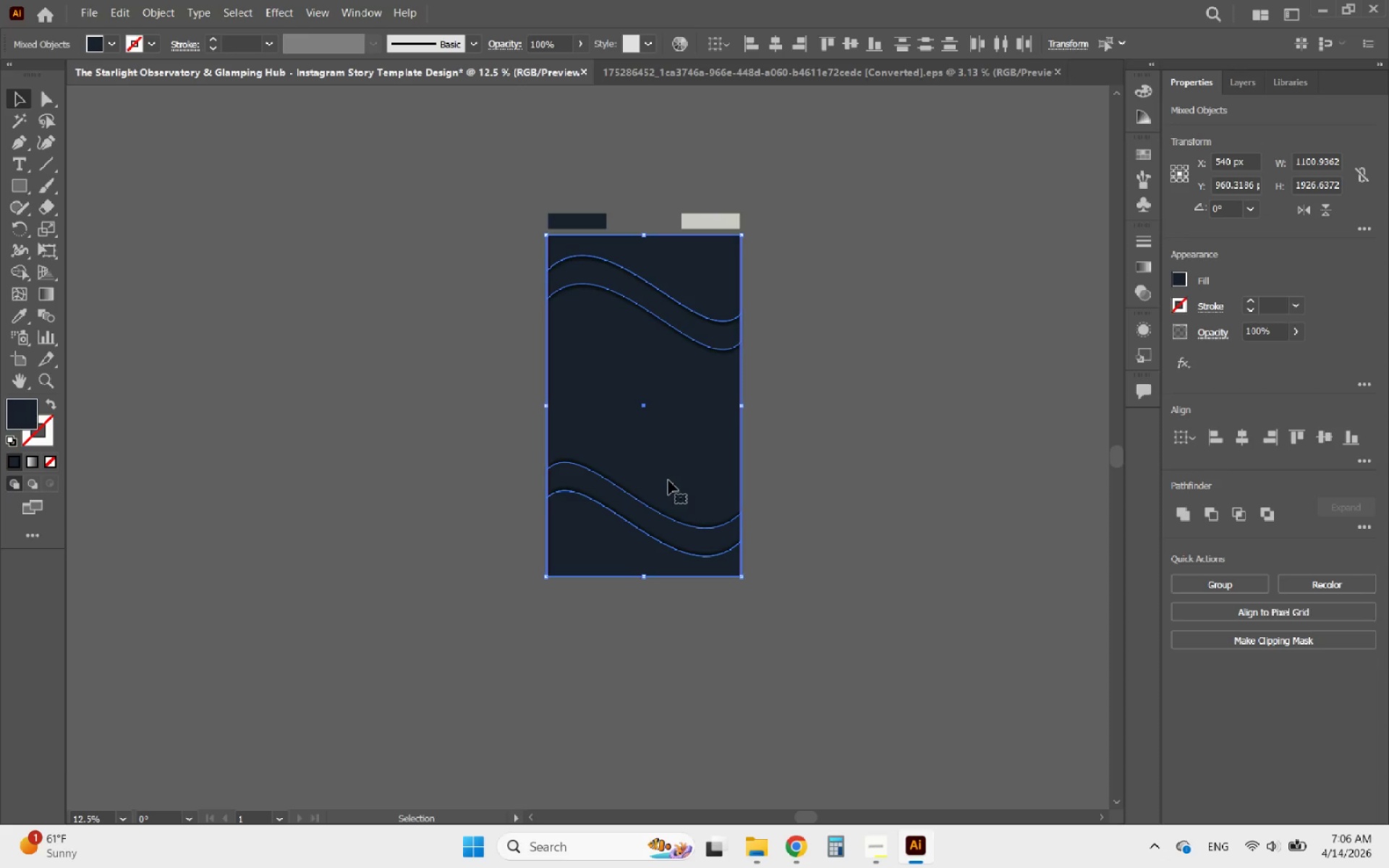 
hold_key(key=ShiftLeft, duration=0.55)
left_click([668, 480])
 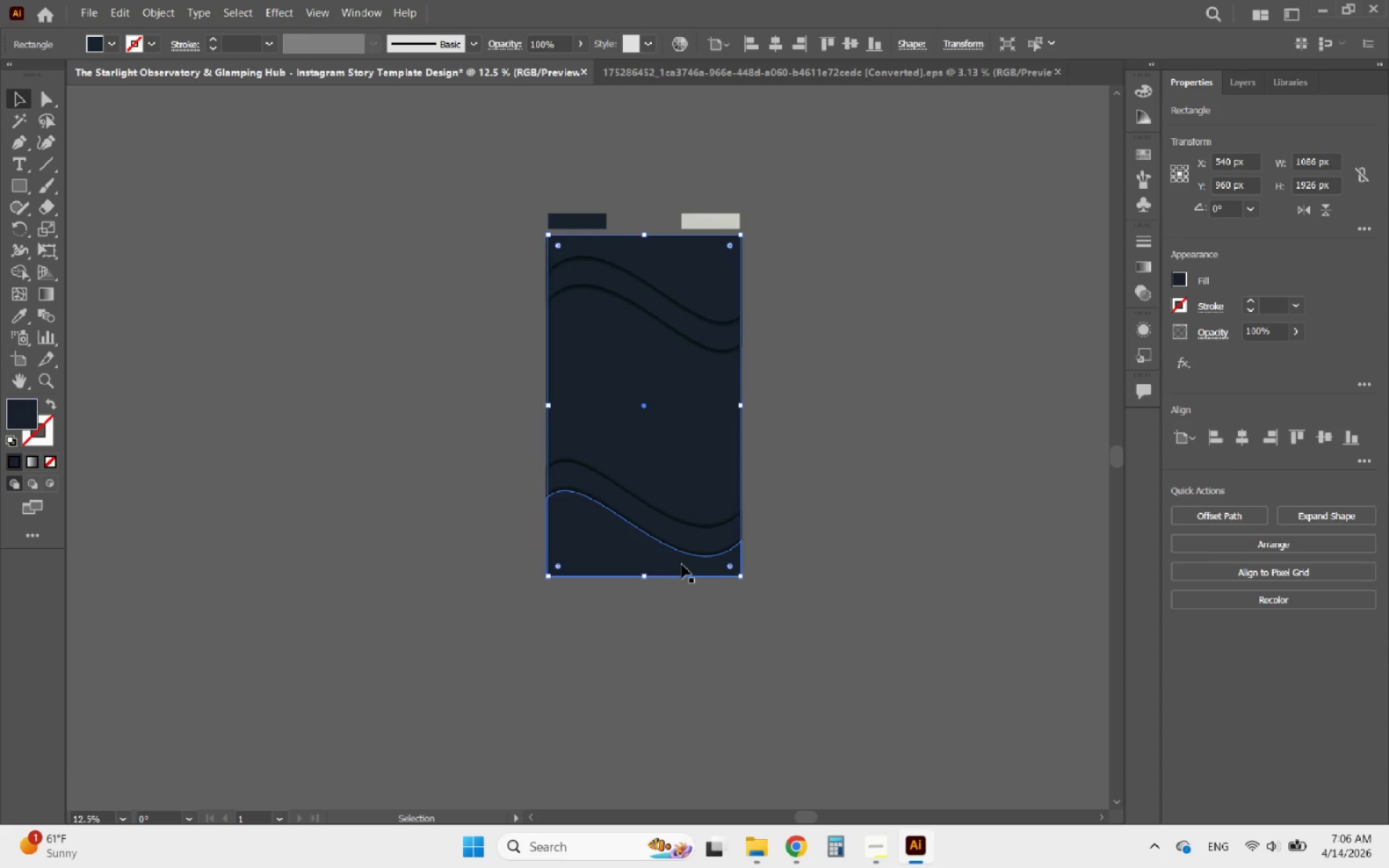 
key(Delete)
 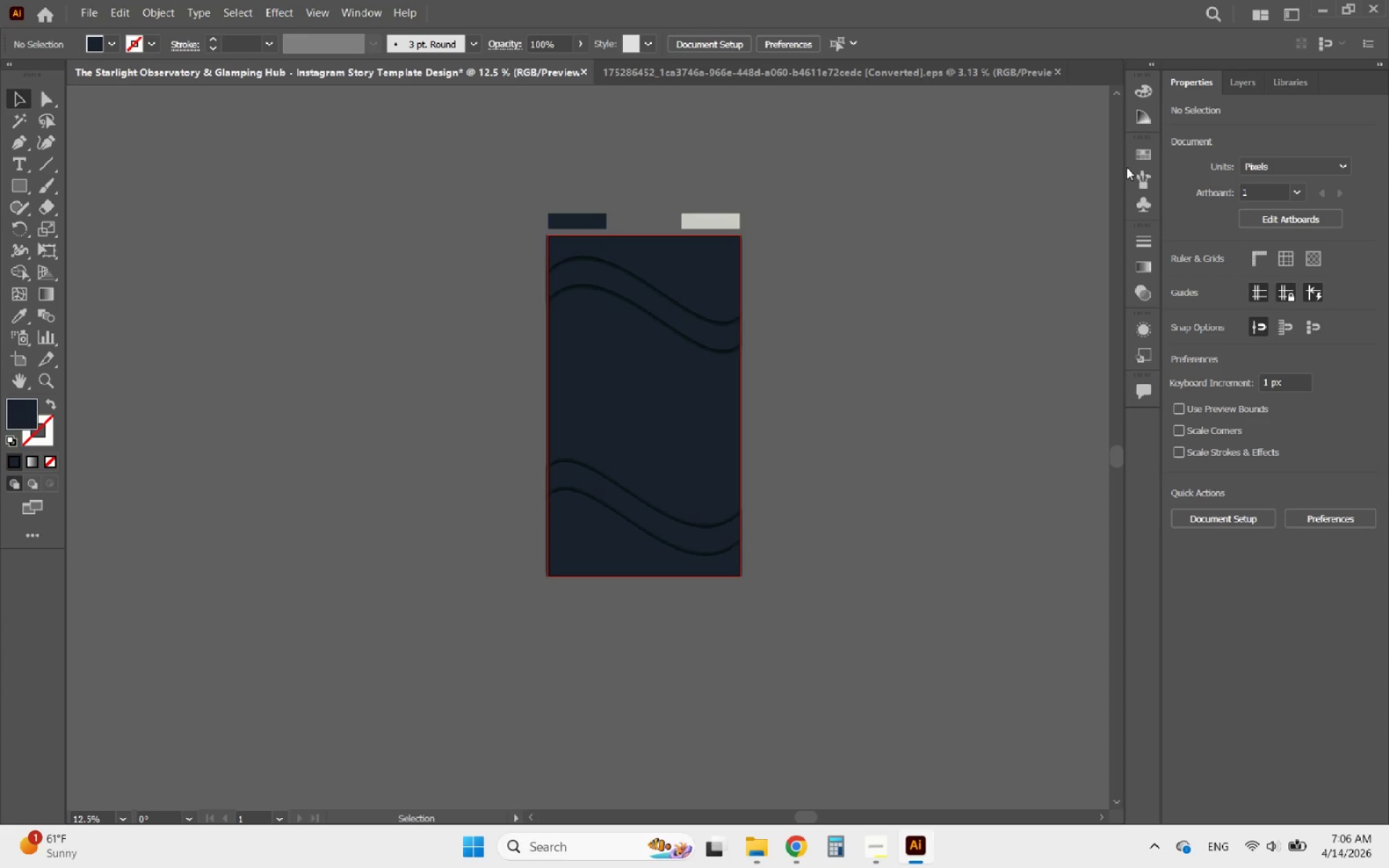 
left_click([1252, 83])
 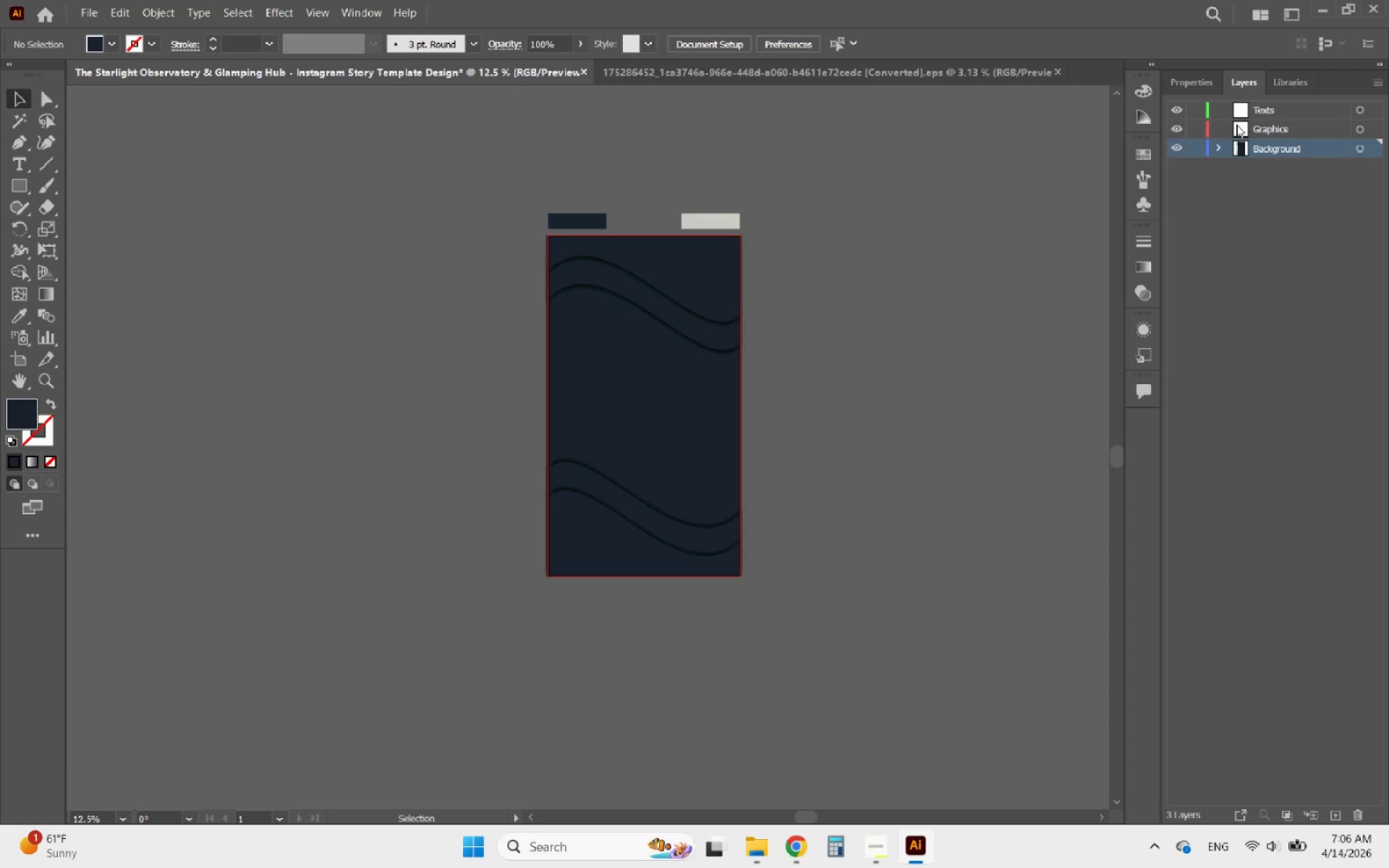 
left_click([1217, 151])
 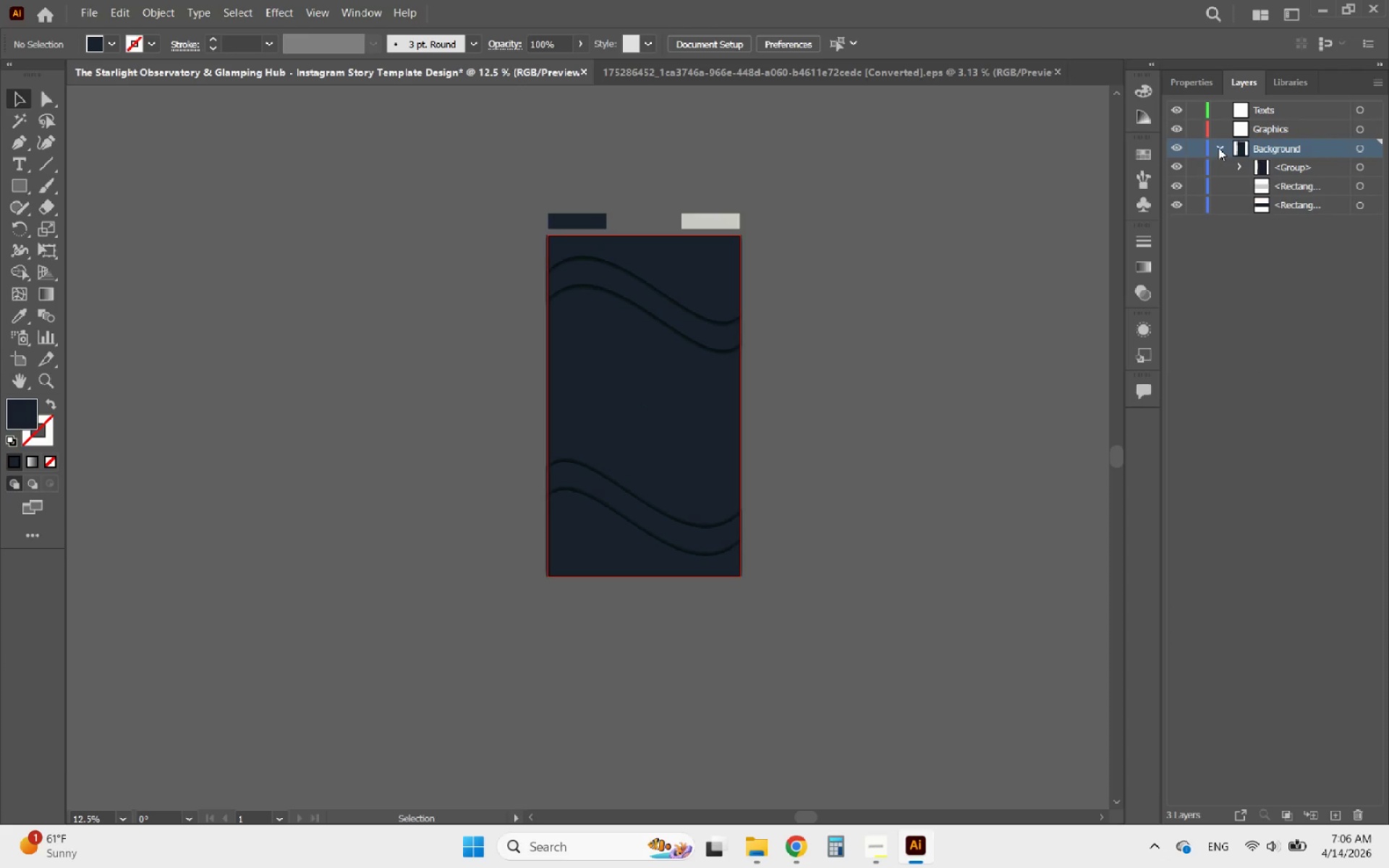 
left_click([1219, 147])
 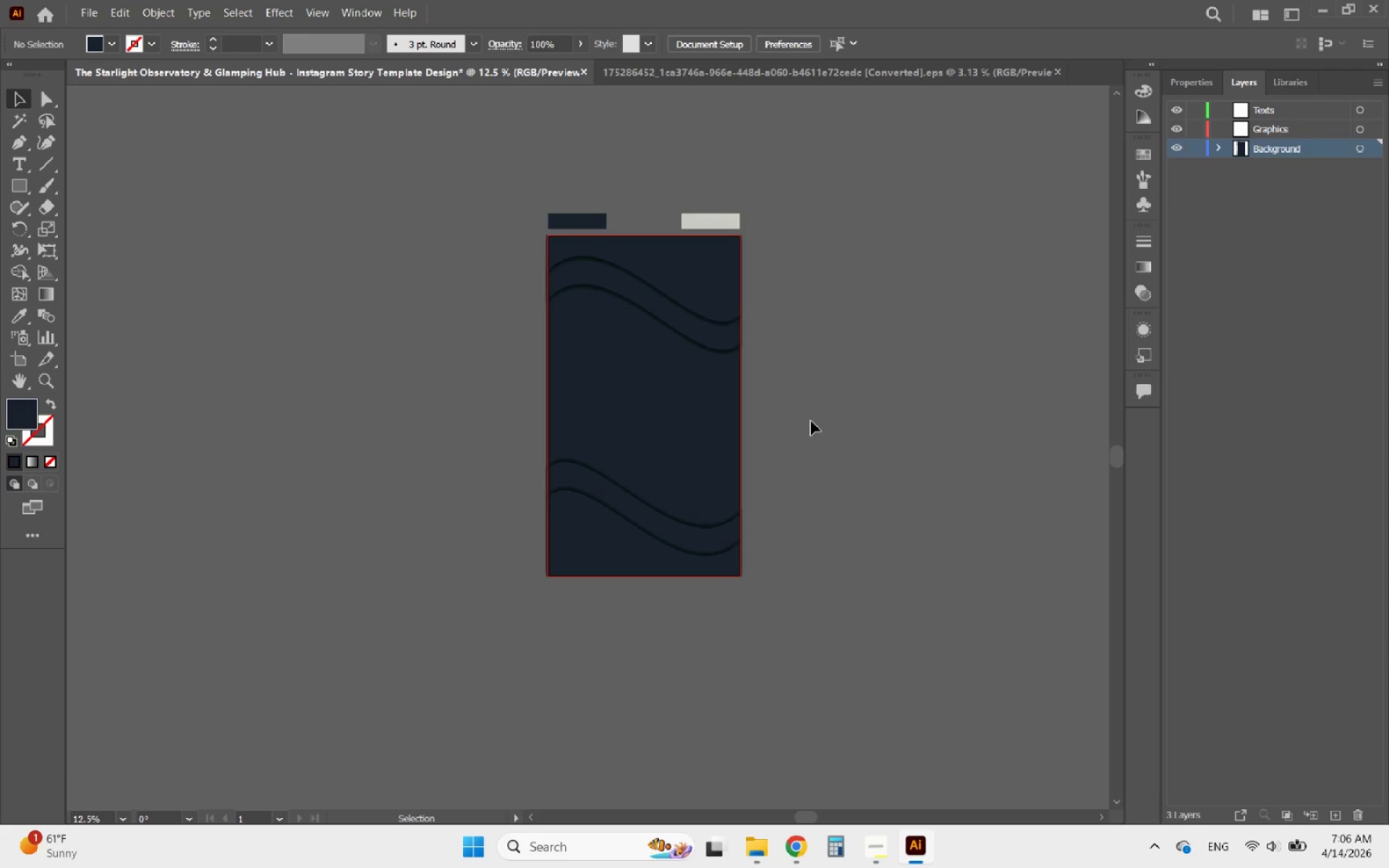 
hold_key(key=AltLeft, duration=1.69)
scroll: coordinate [702, 436], scroll_direction: up, amount: 2.0
 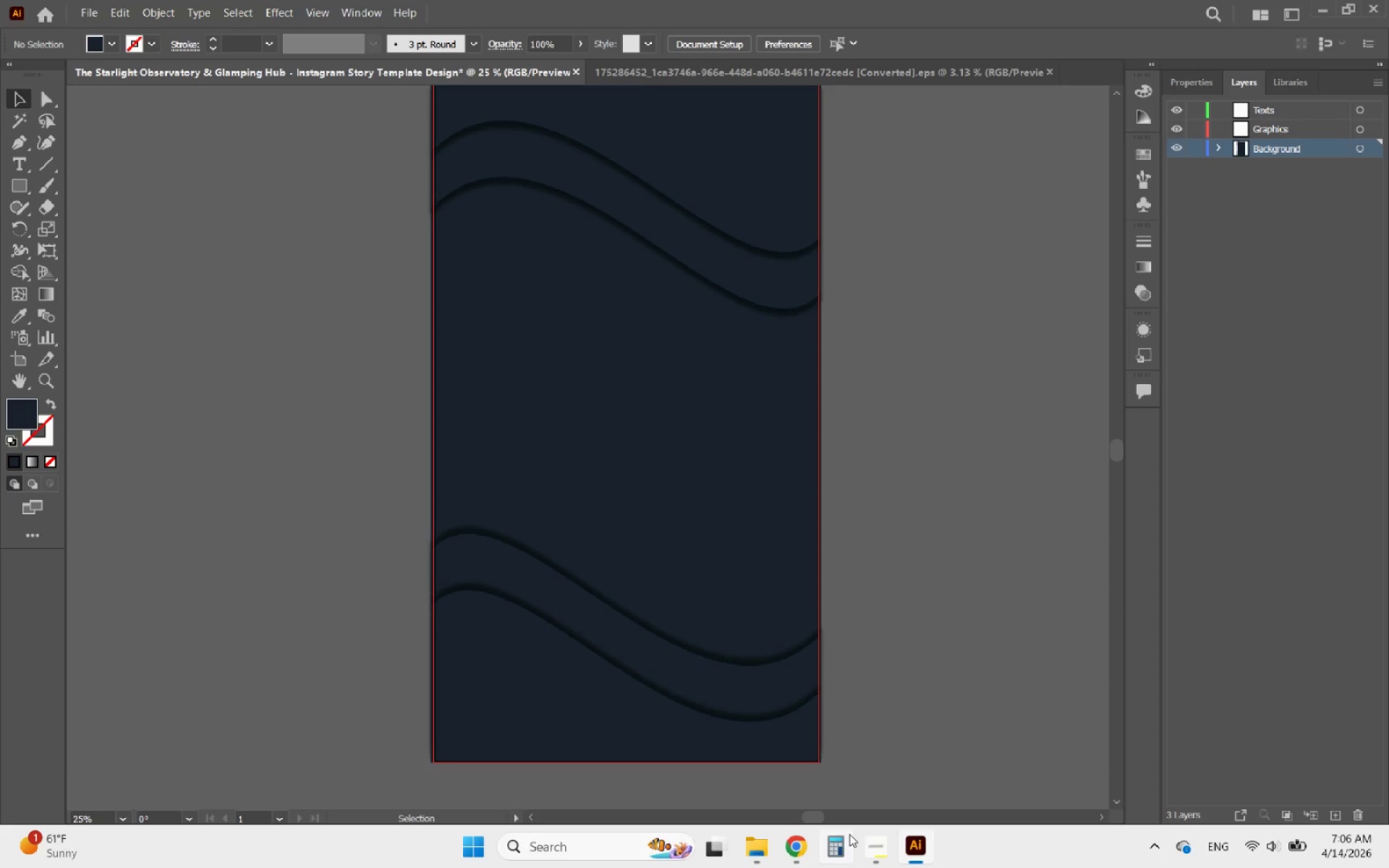 
left_click([873, 848])